 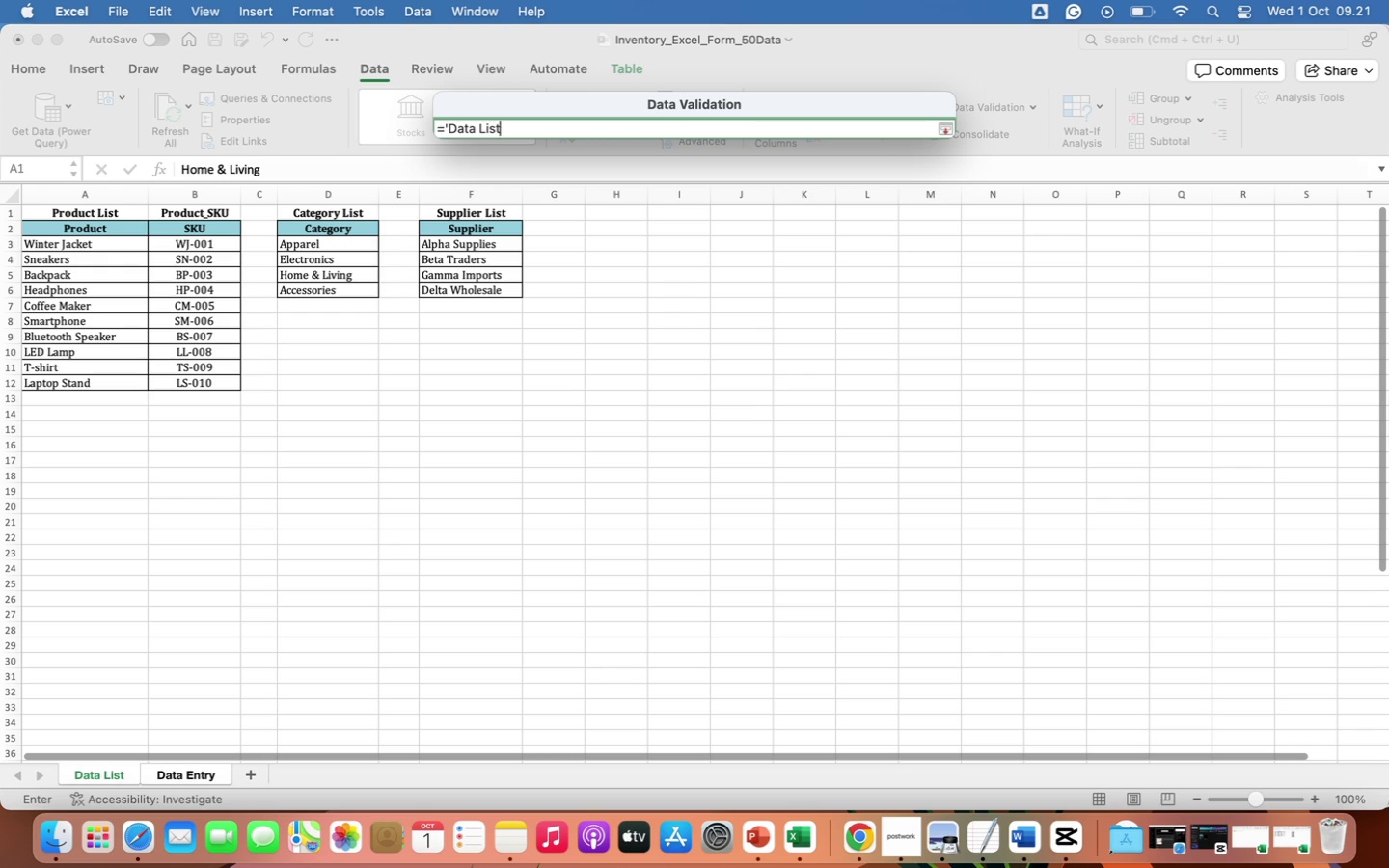 
key(Backspace)
 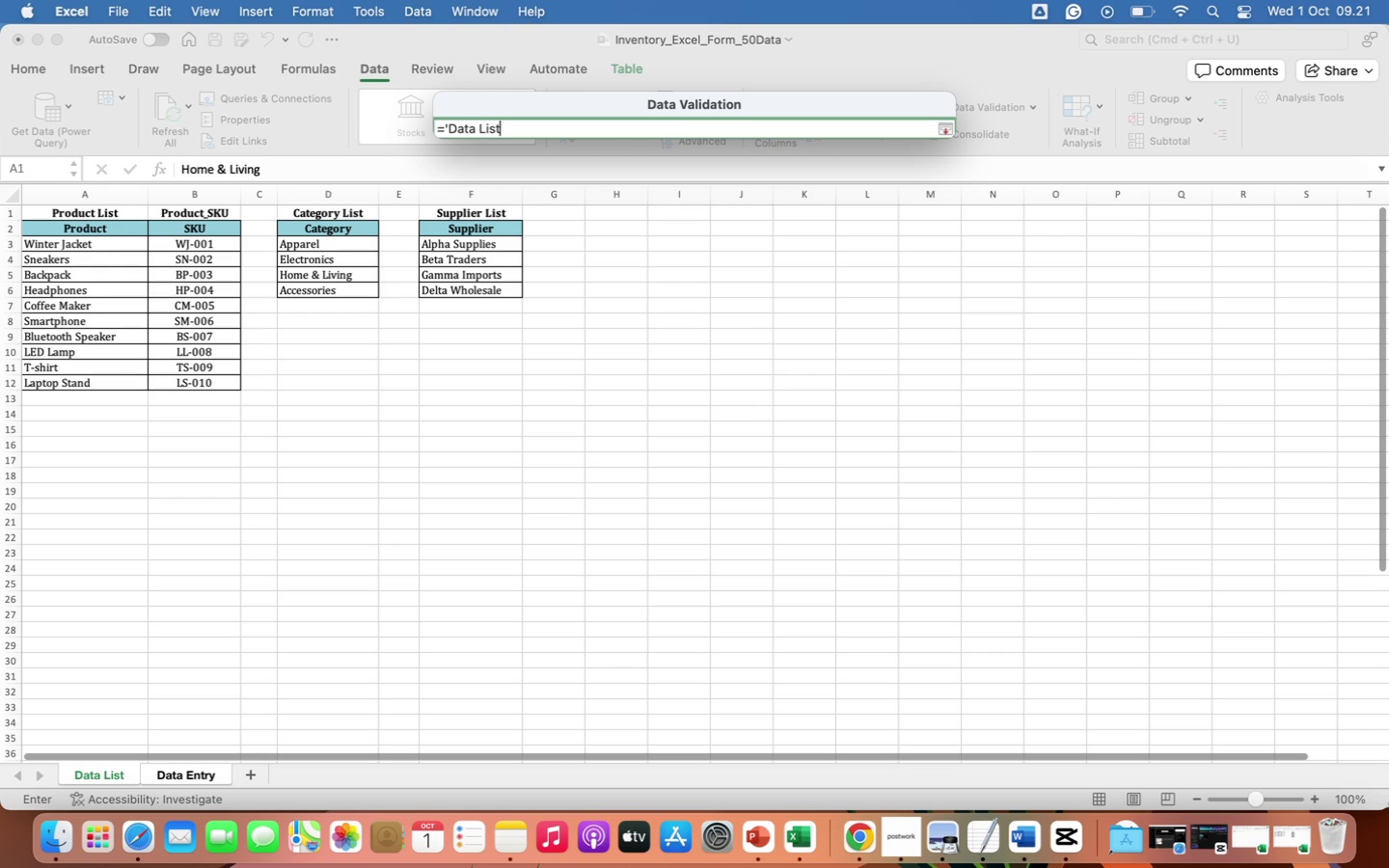 
key(Backspace)
 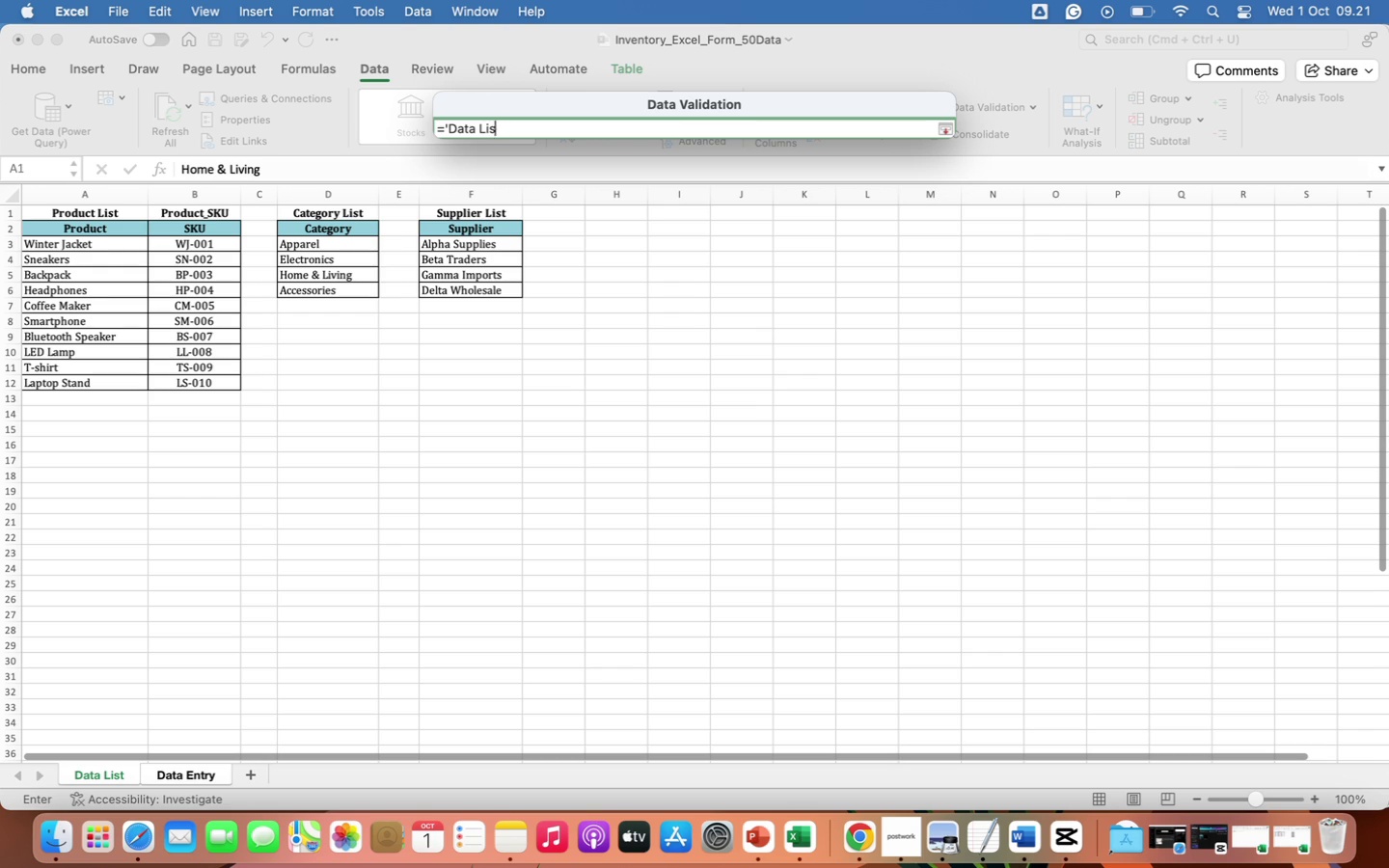 
key(Backspace)
 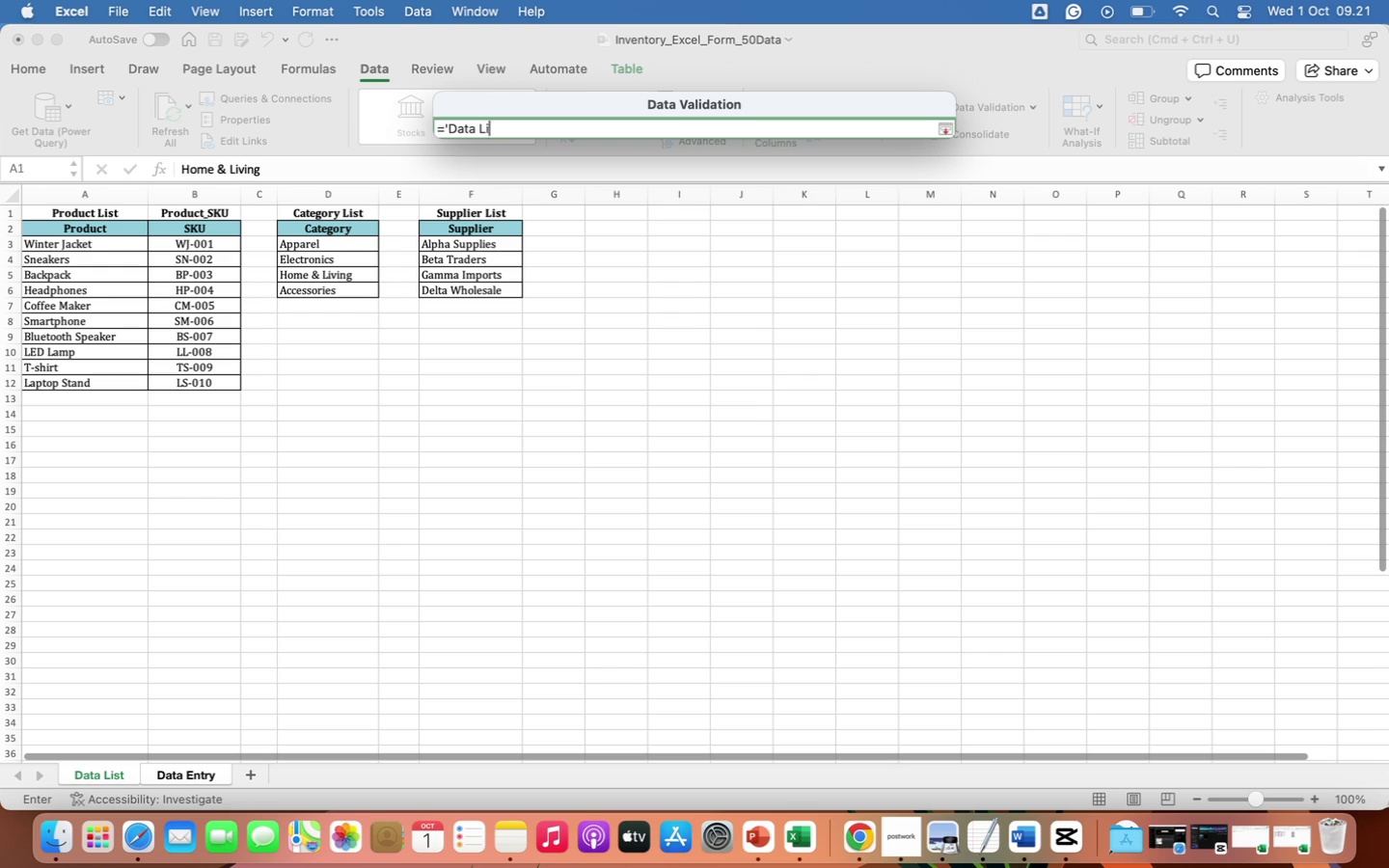 
key(Backspace)
 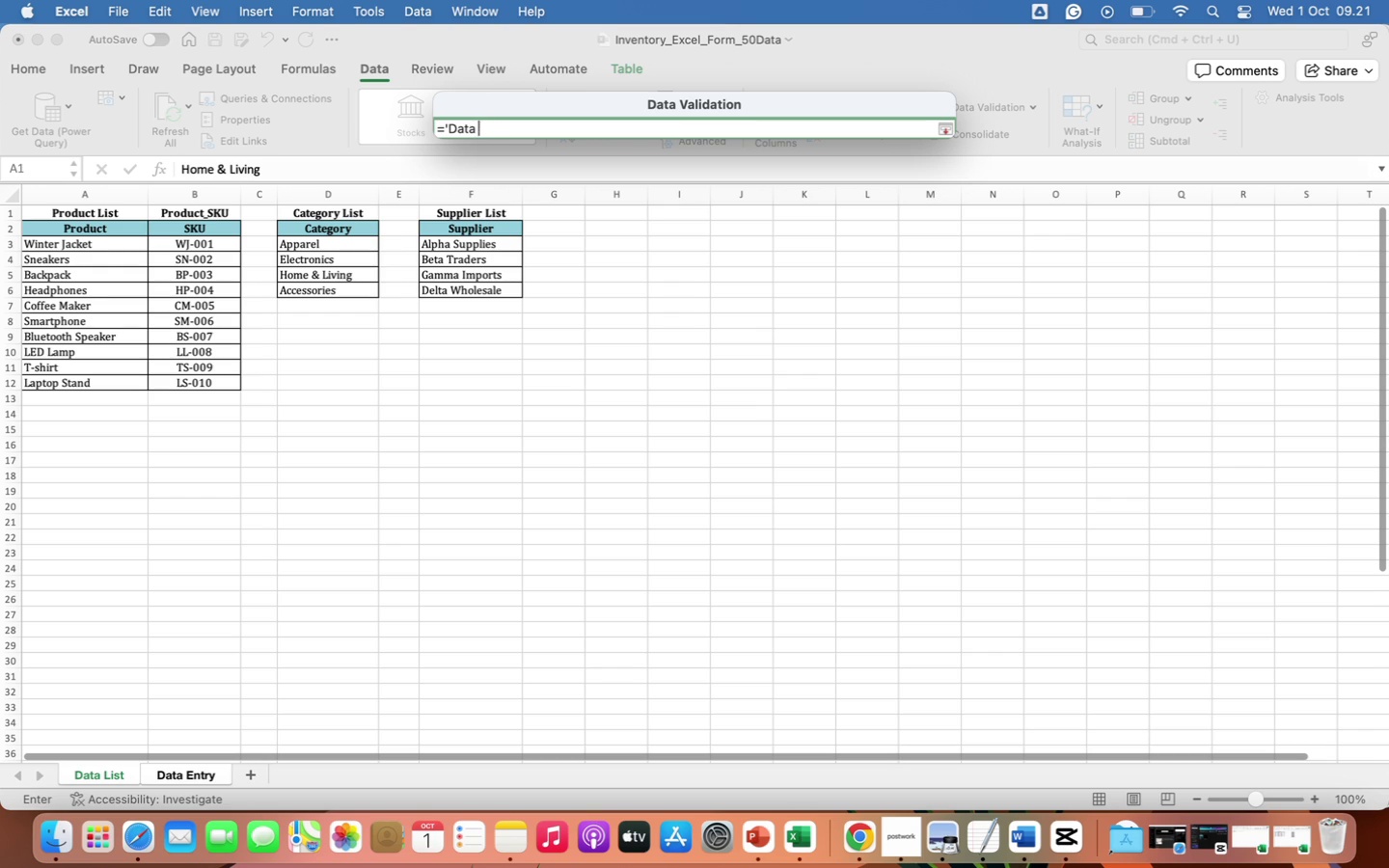 
key(Backspace)
 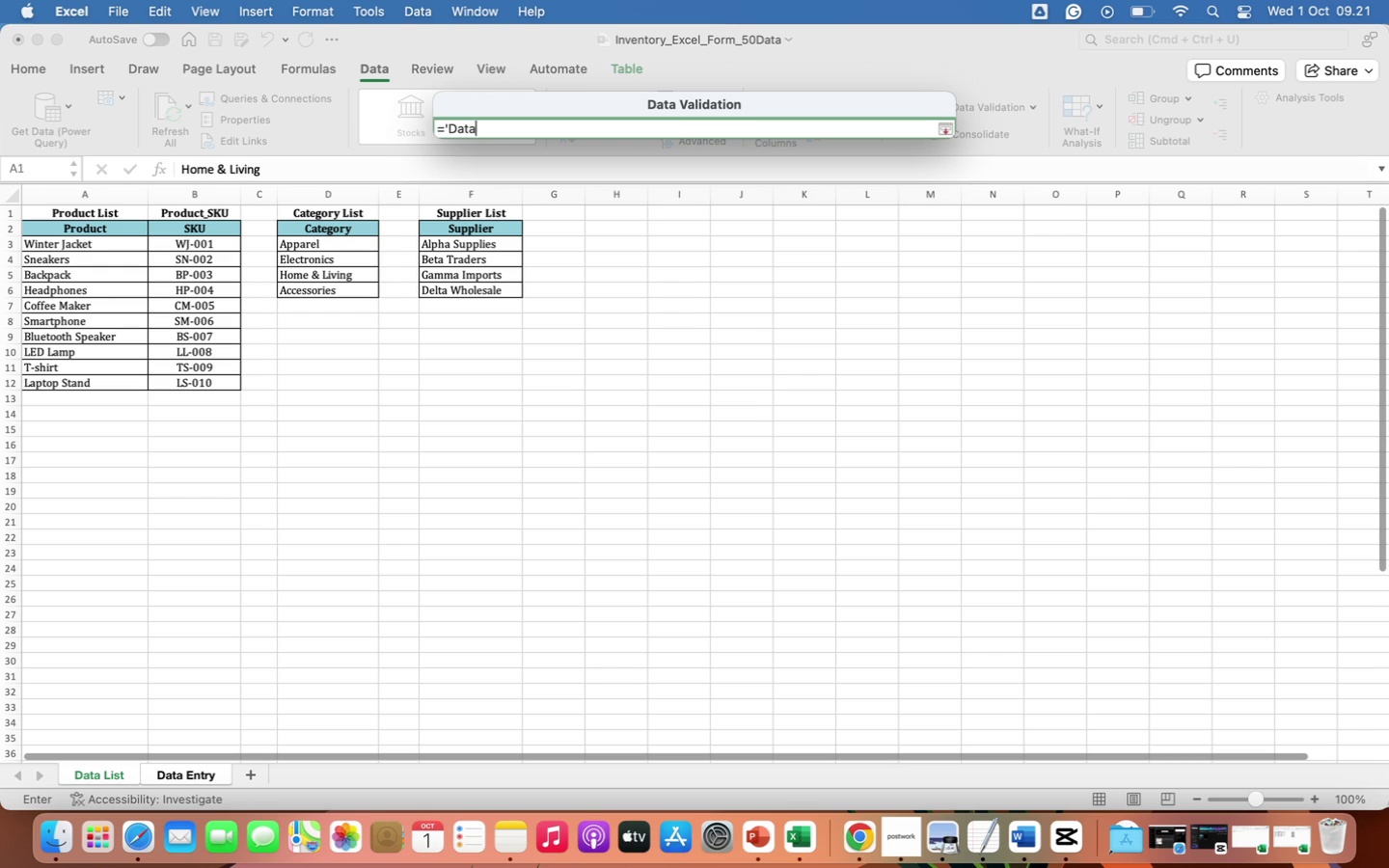 
key(Backspace)
 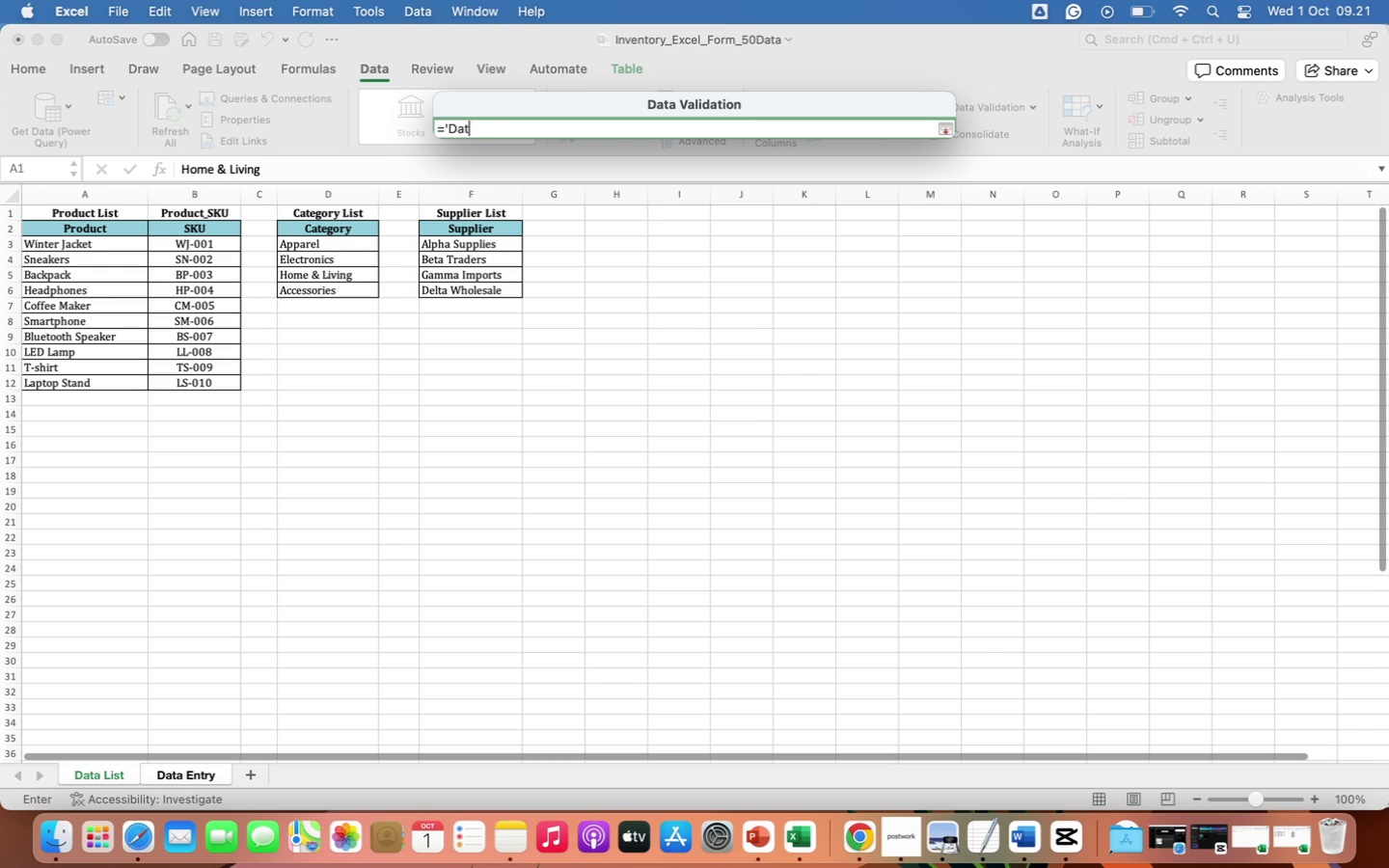 
key(Backspace)
 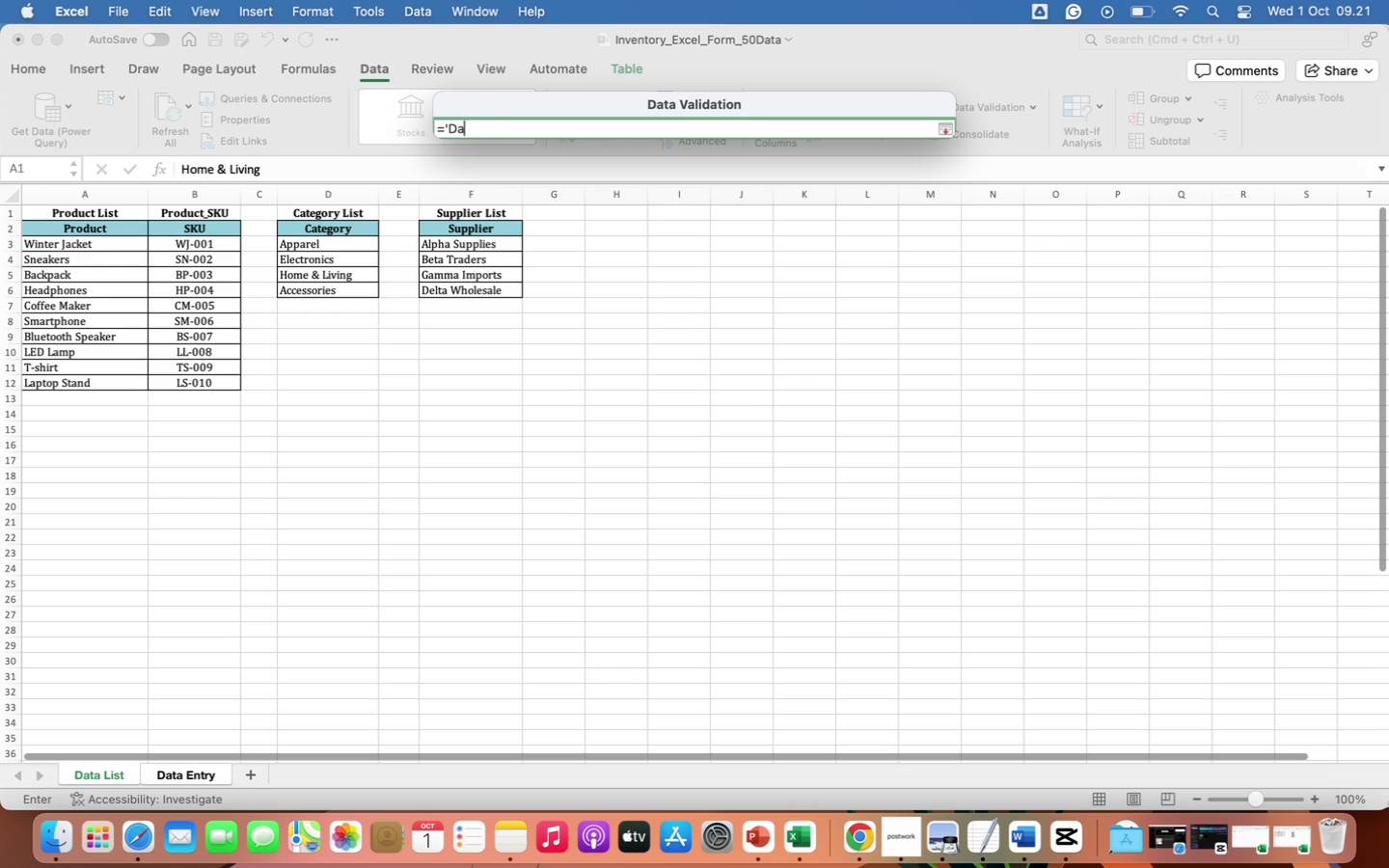 
key(Backspace)
 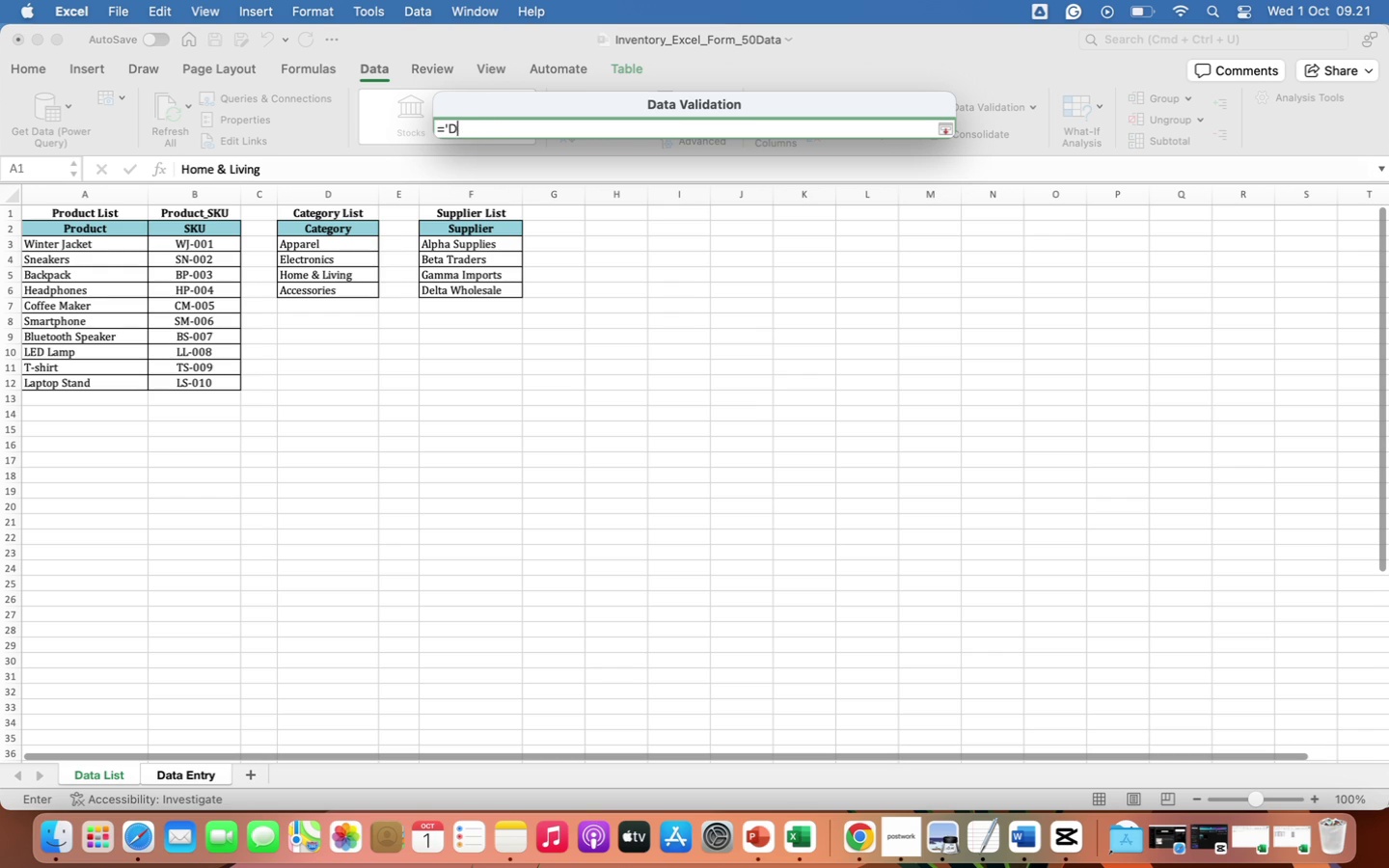 
key(Backspace)
 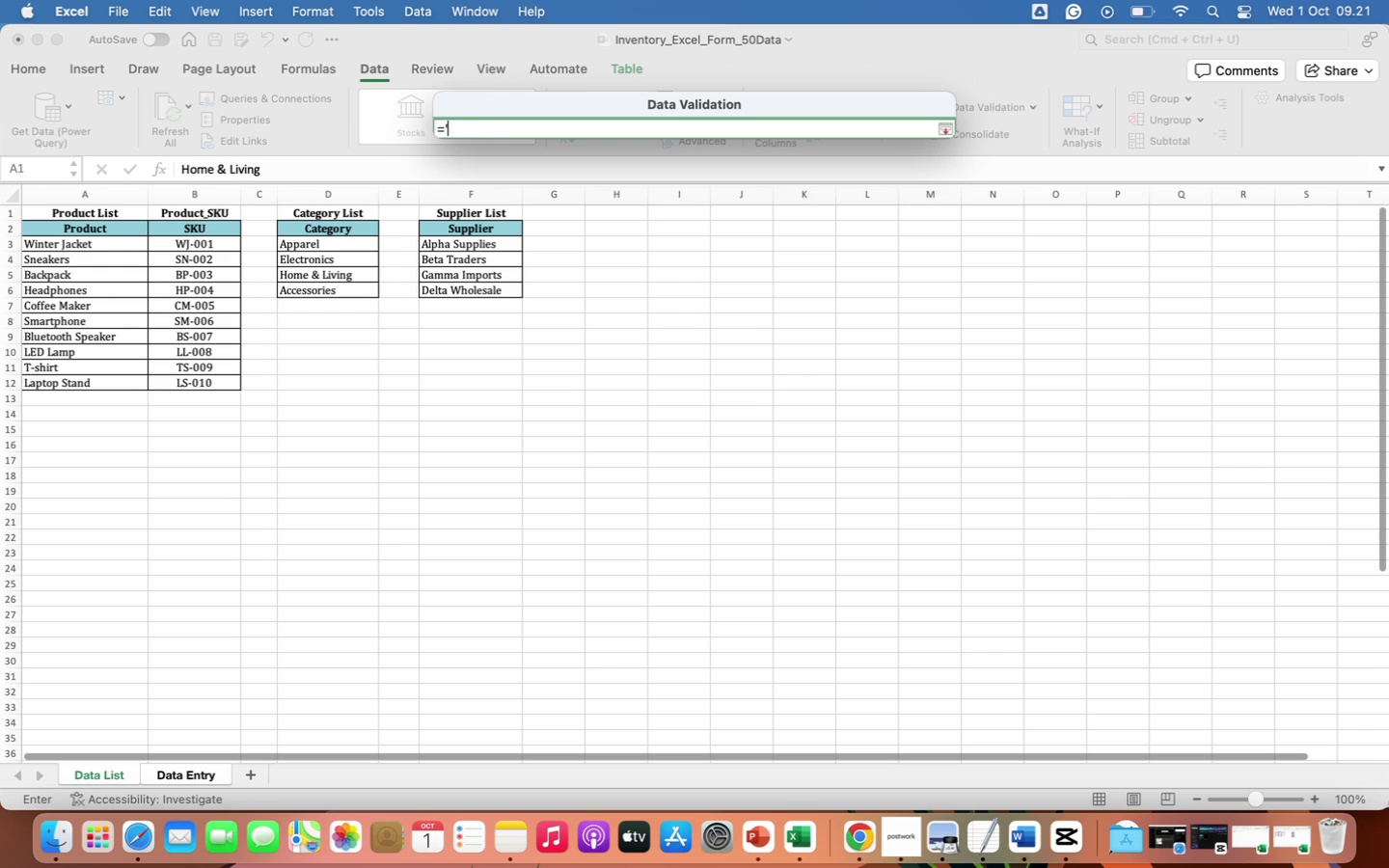 
key(Backspace)